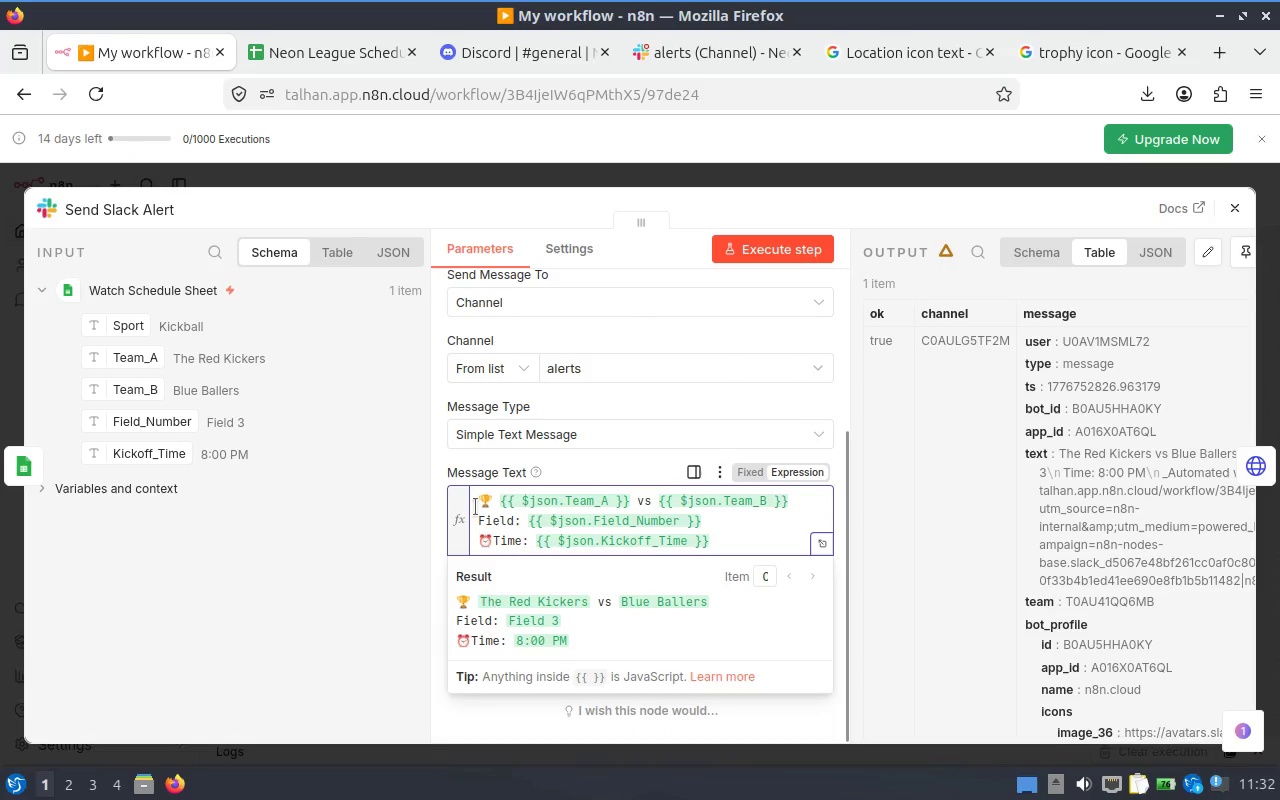 
key(ArrowDown)
 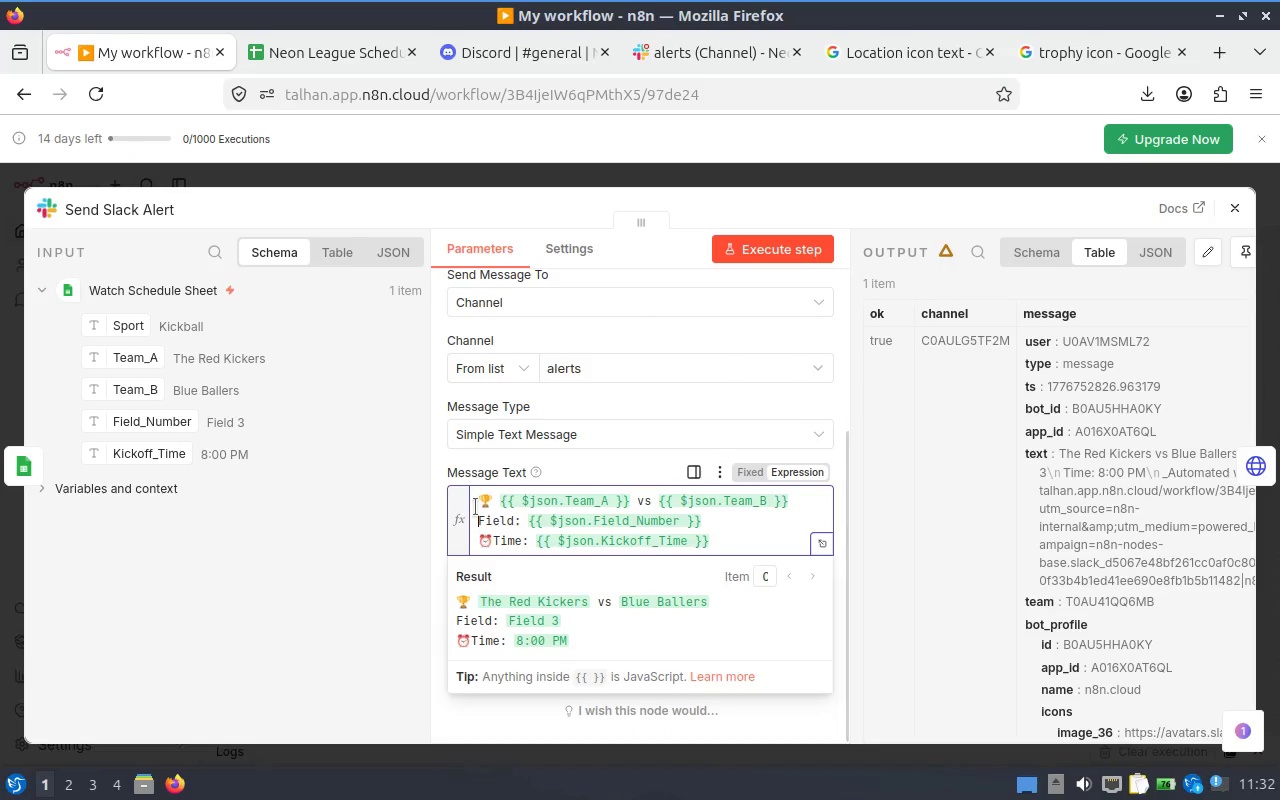 
key(Control+V)
 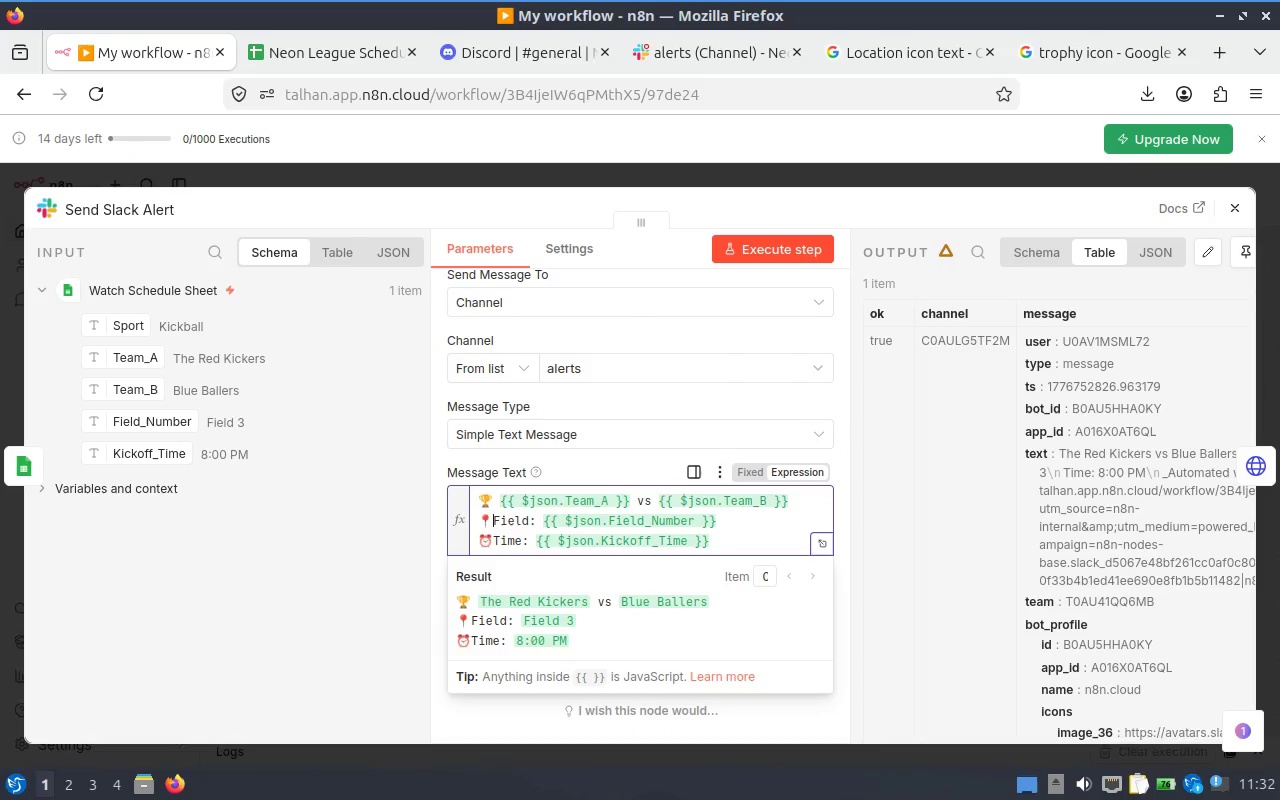 
key(ArrowLeft)
 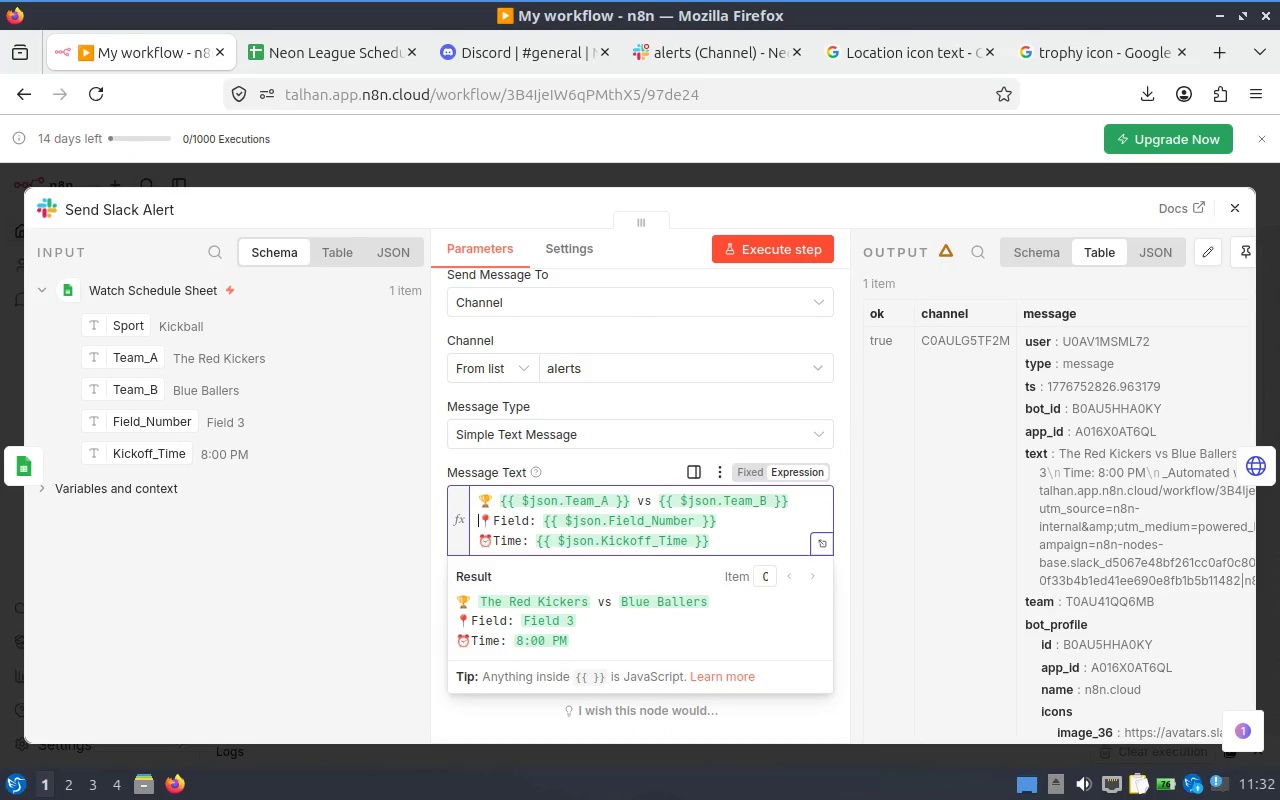 
key(ArrowRight)
 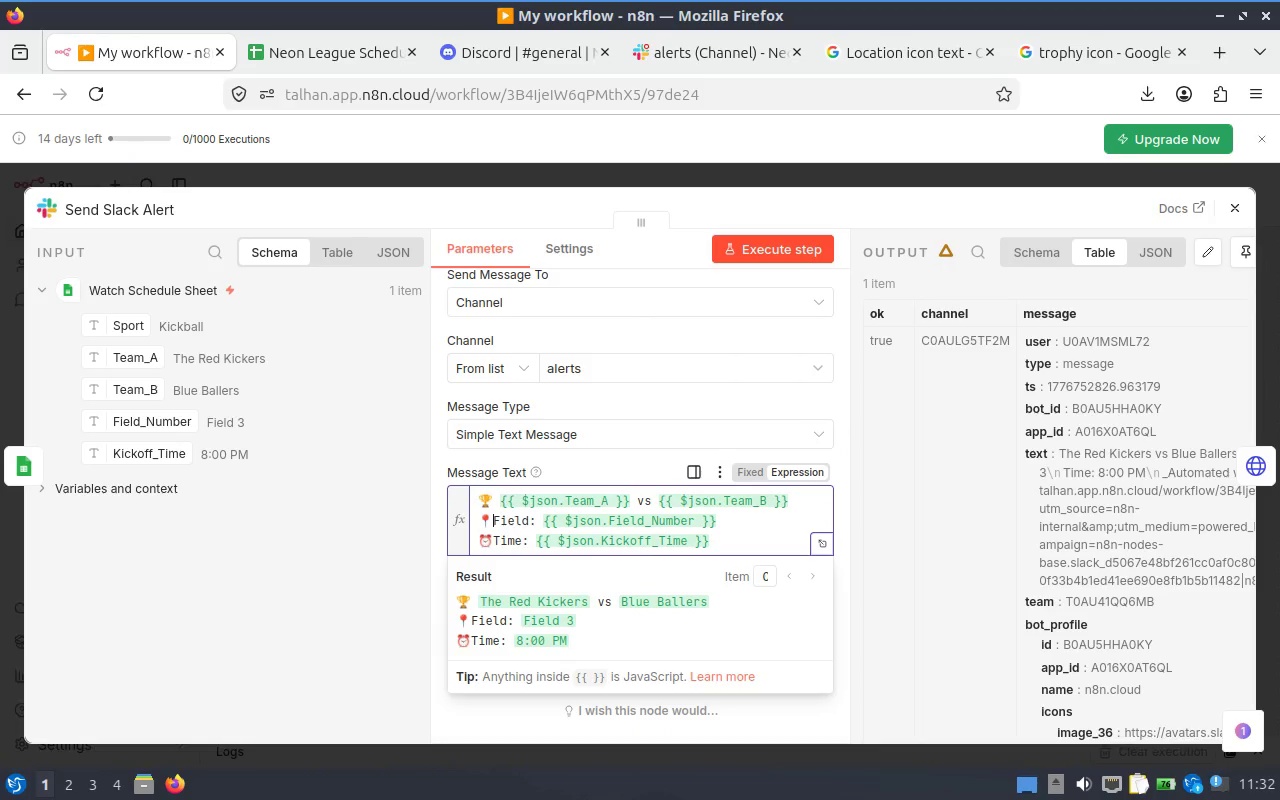 
key(ArrowLeft)
 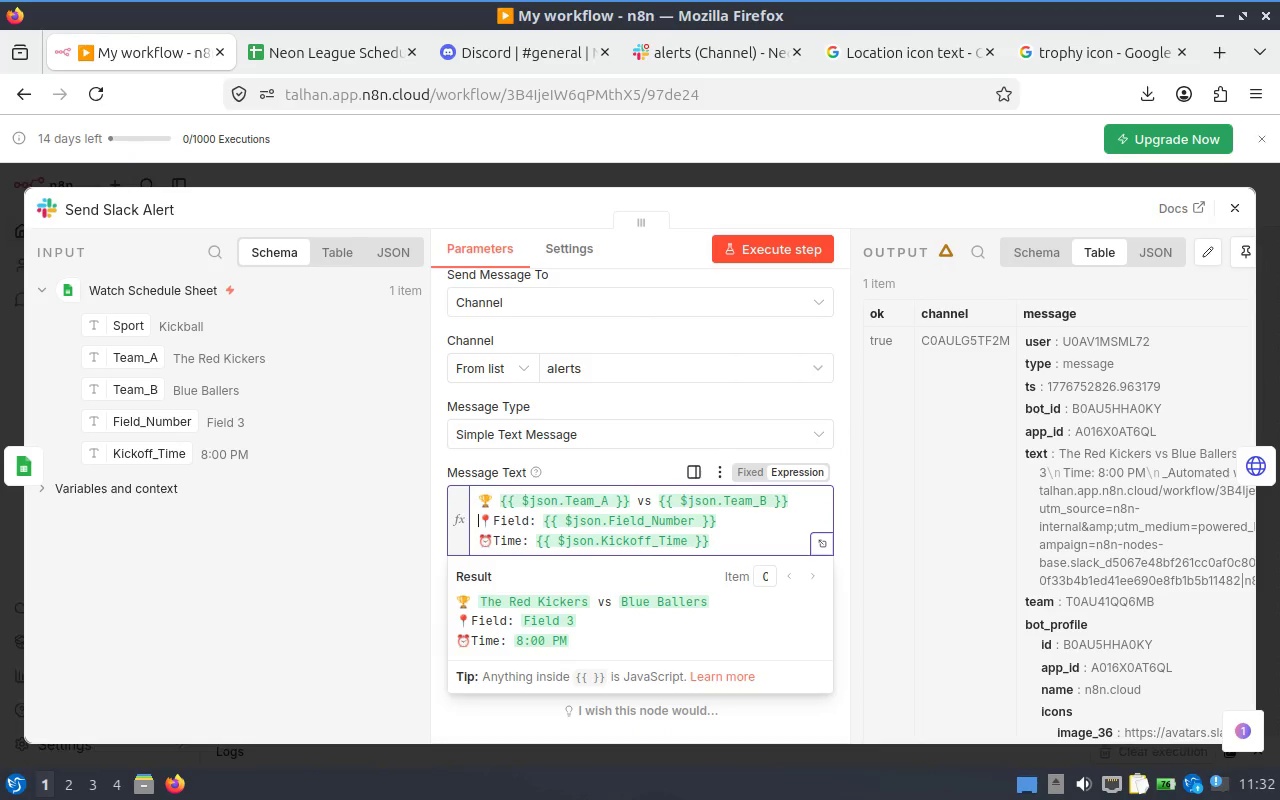 
key(Backspace)
 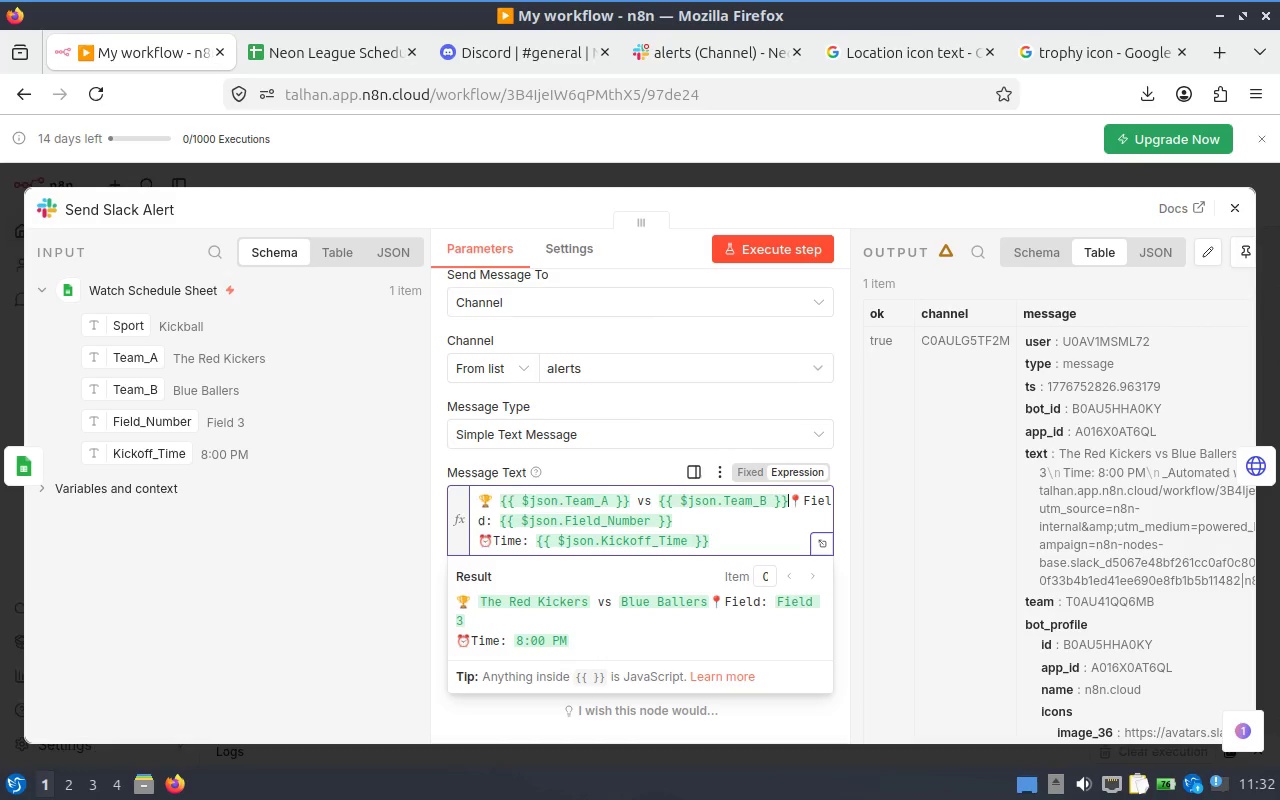 
key(Control+ControlLeft)
 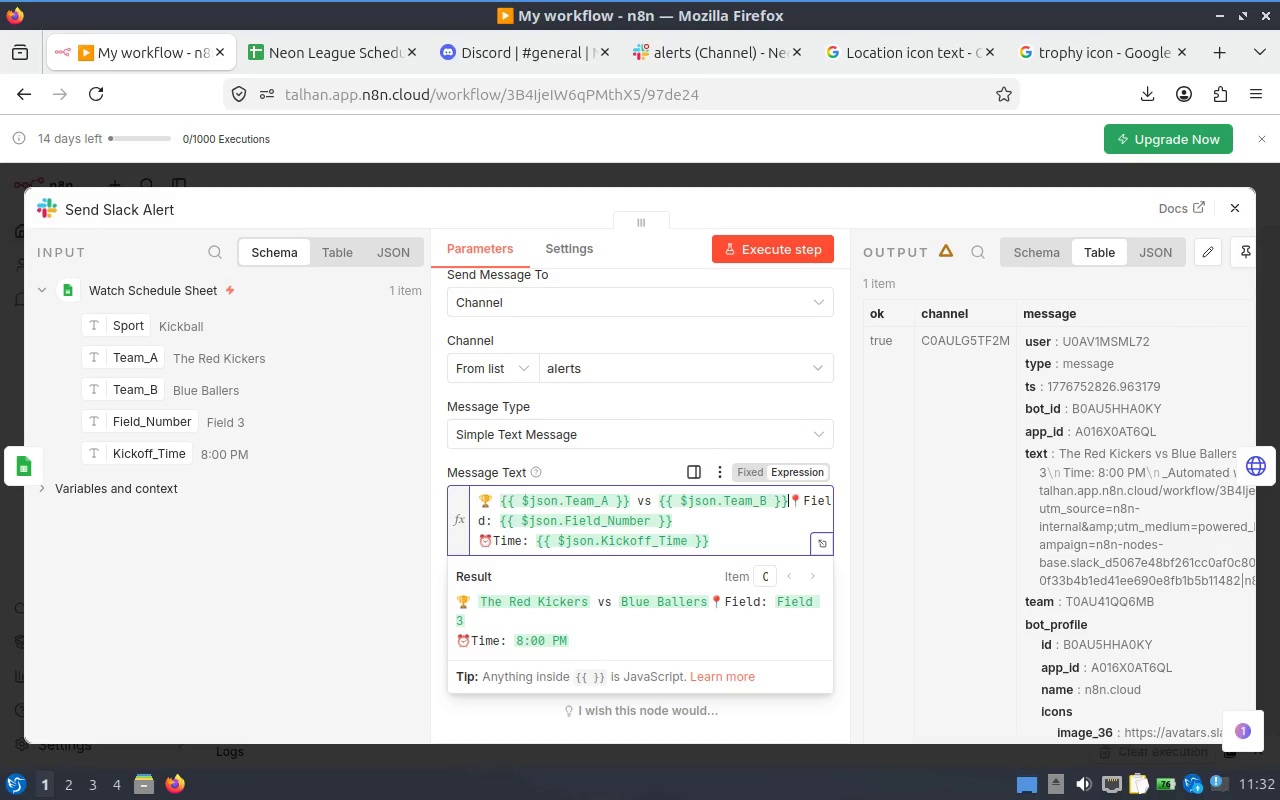 
key(Control+Z)
 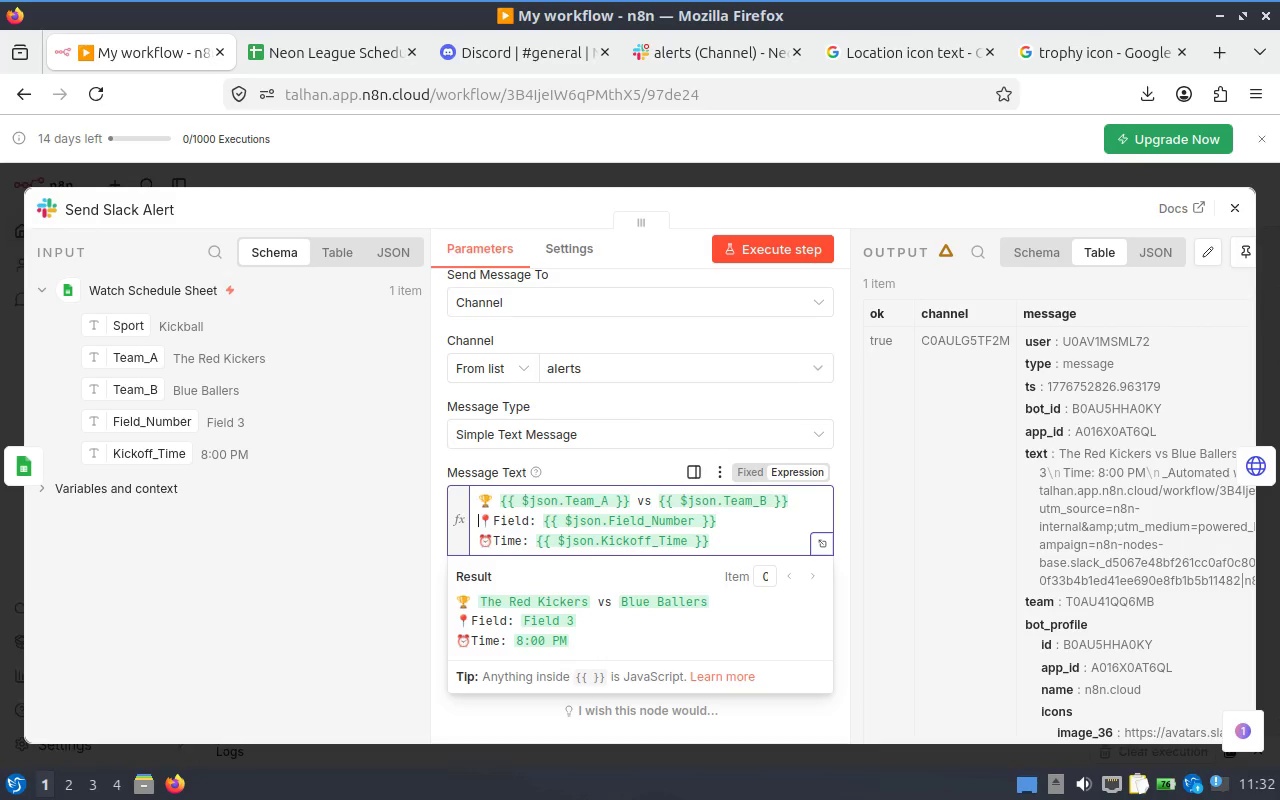 
key(ArrowRight)
 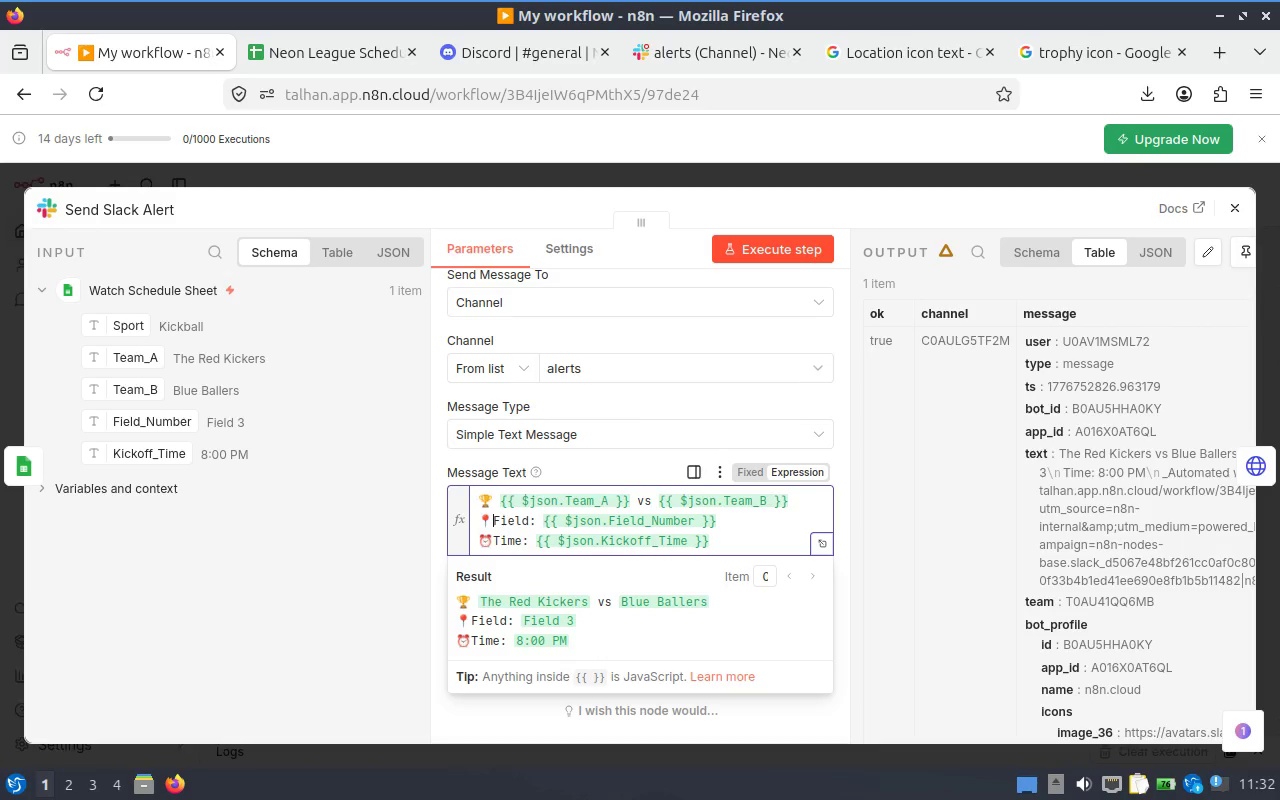 
key(ArrowUp)
 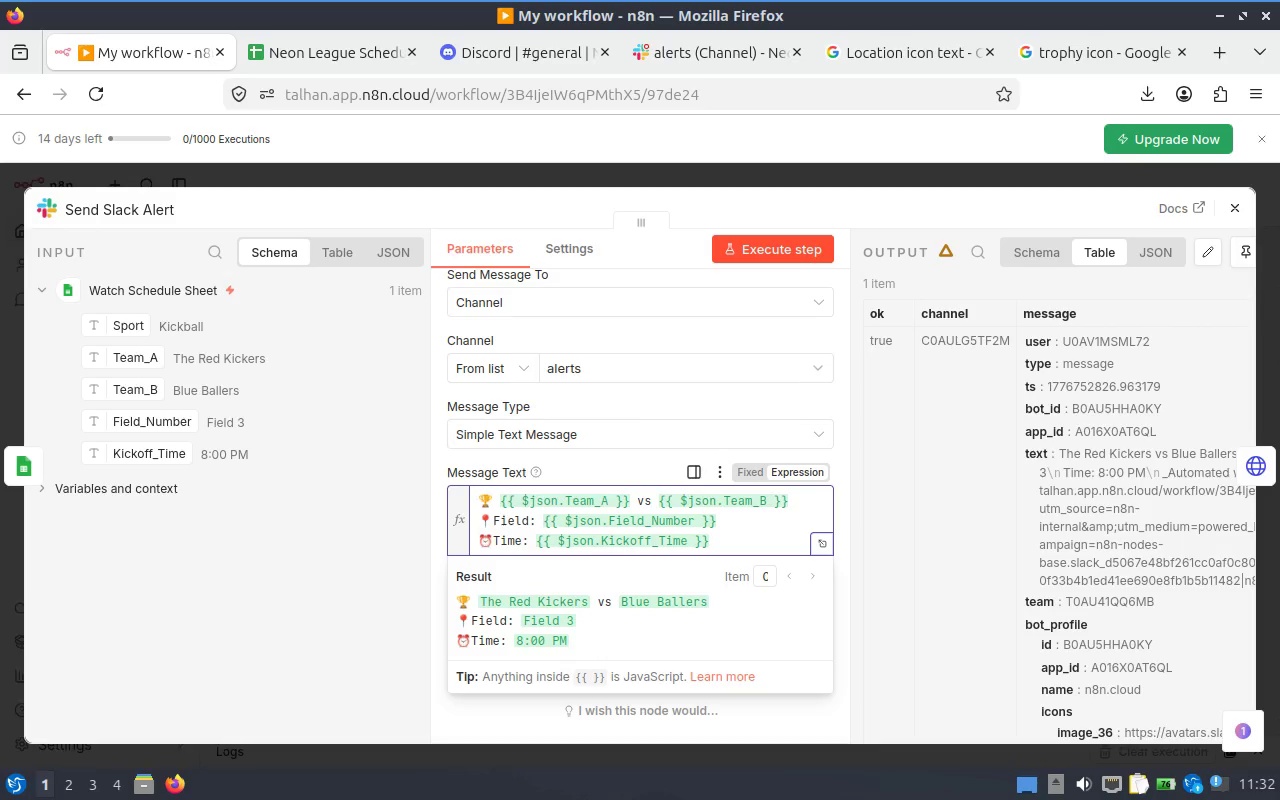 
key(Enter)
 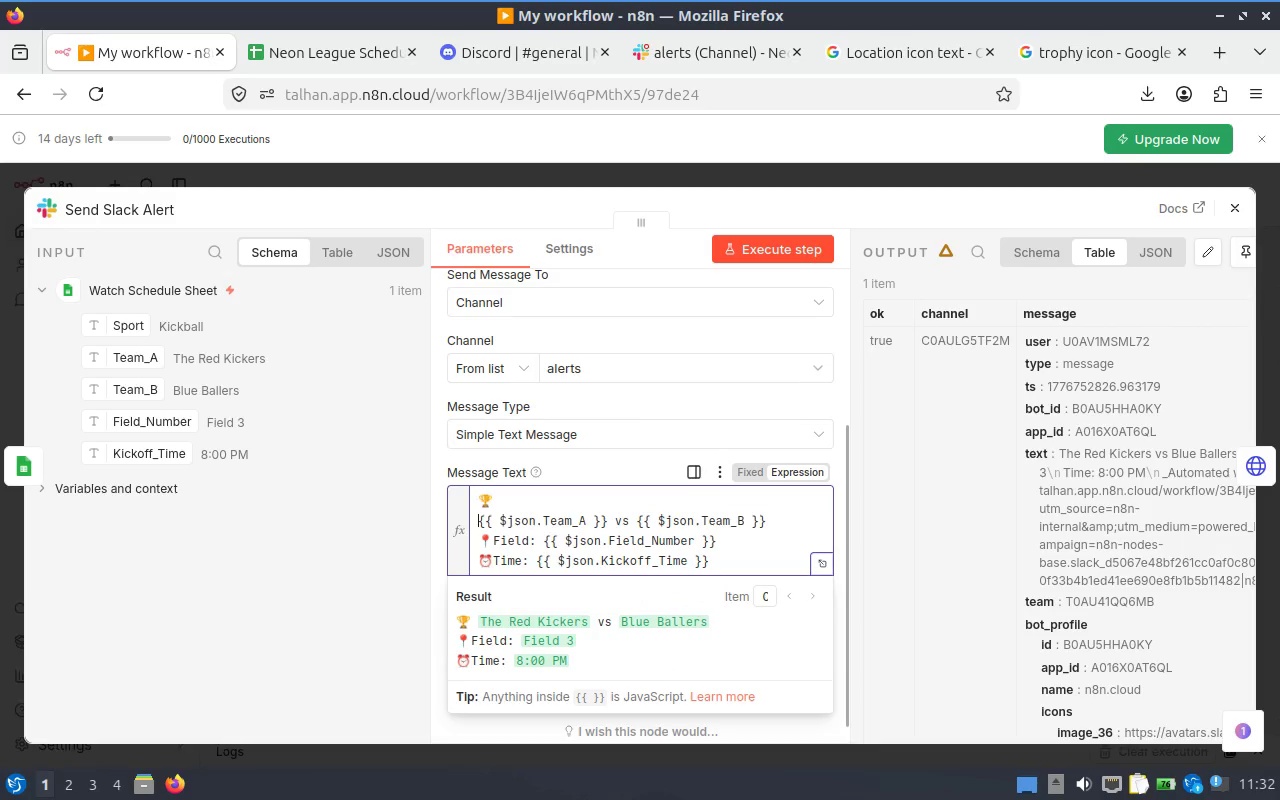 
key(ArrowUp)
 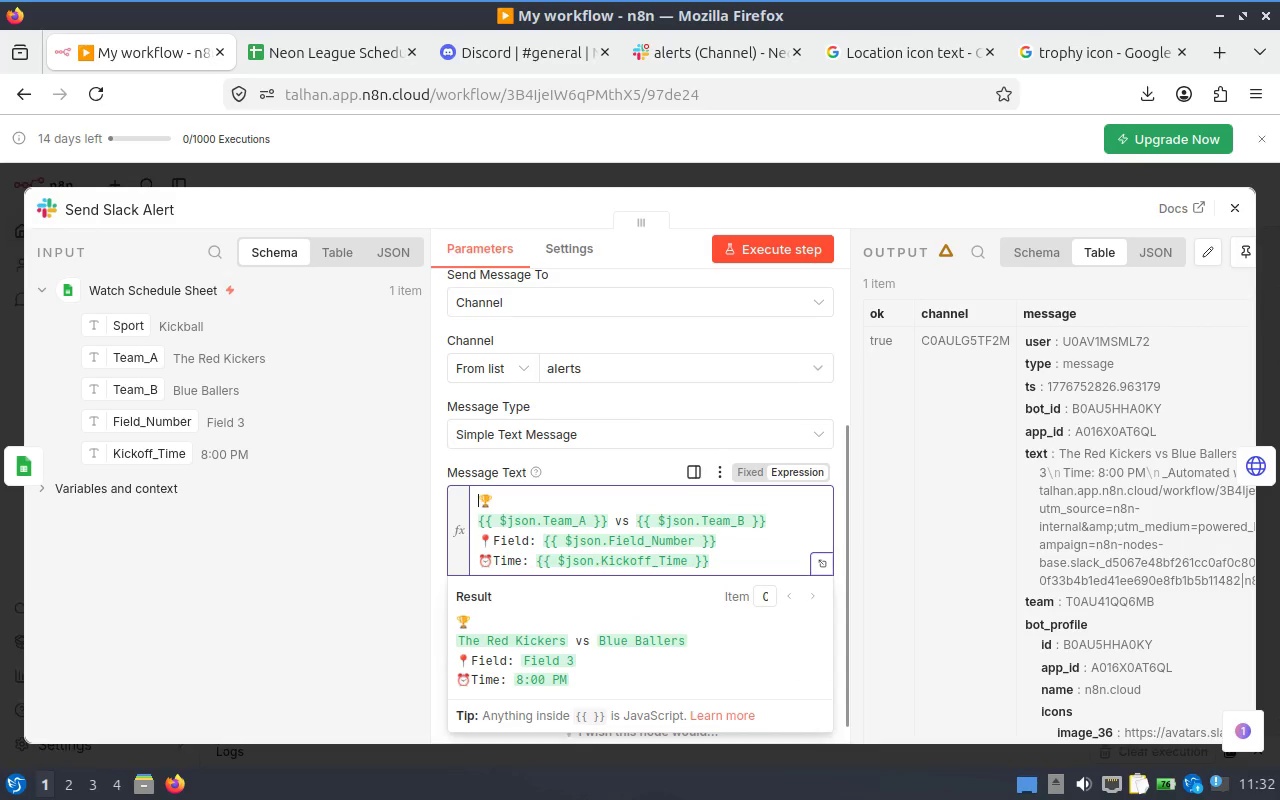 
key(ArrowRight)
 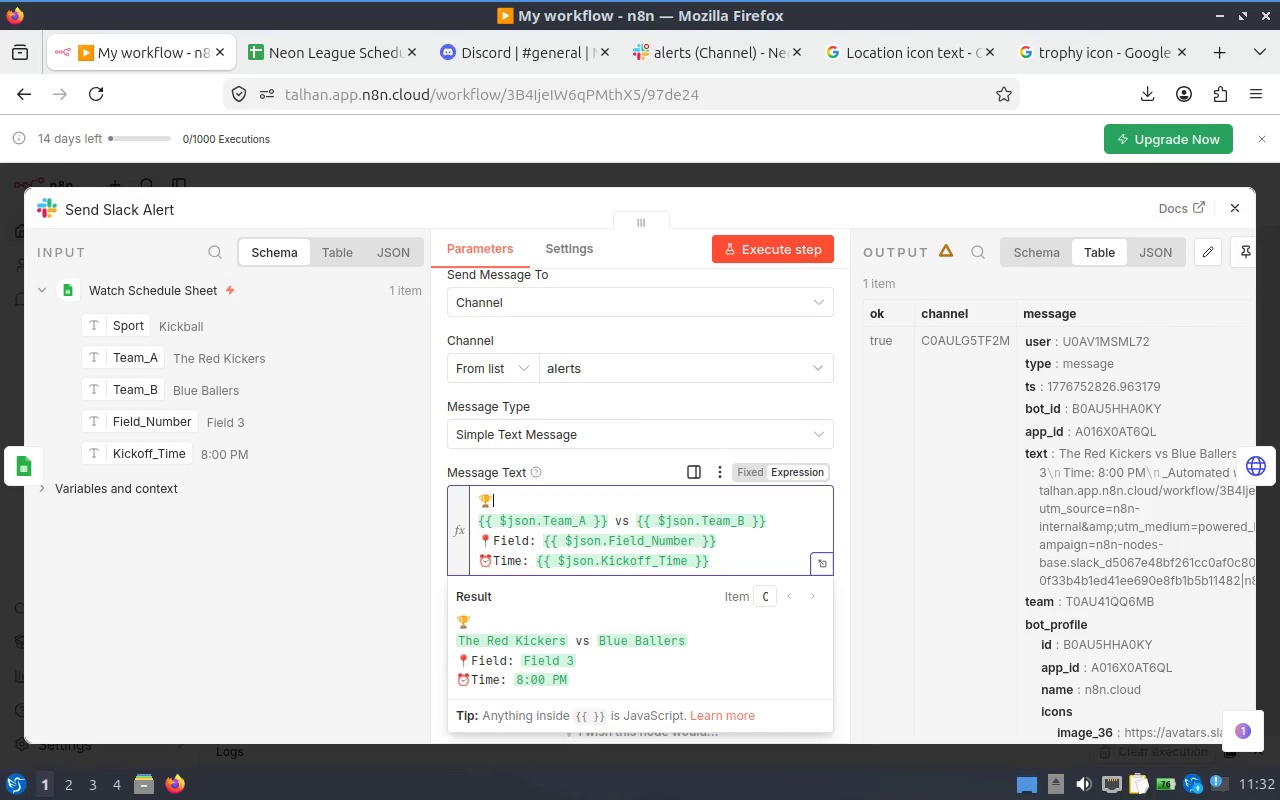 
type( Tonights )
 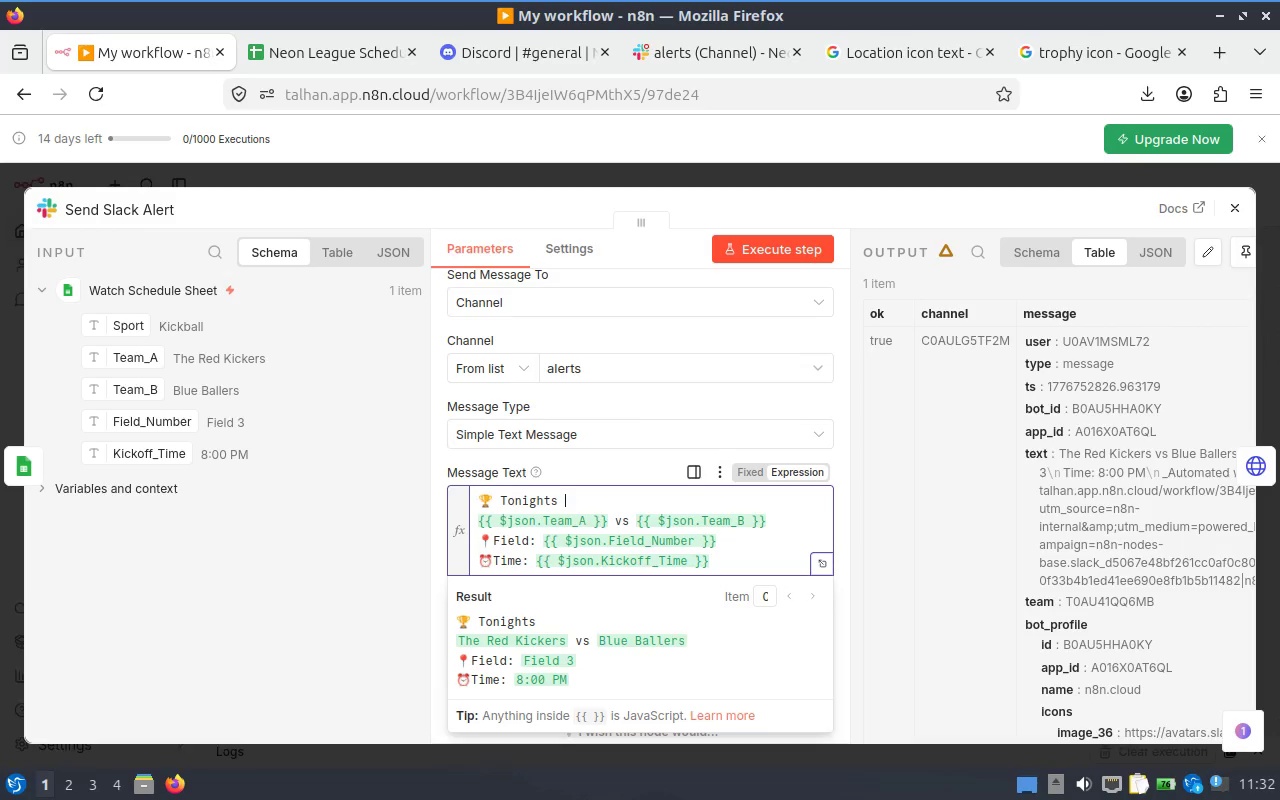 
key(Backspace)
key(Backspace)
type('s Match)
 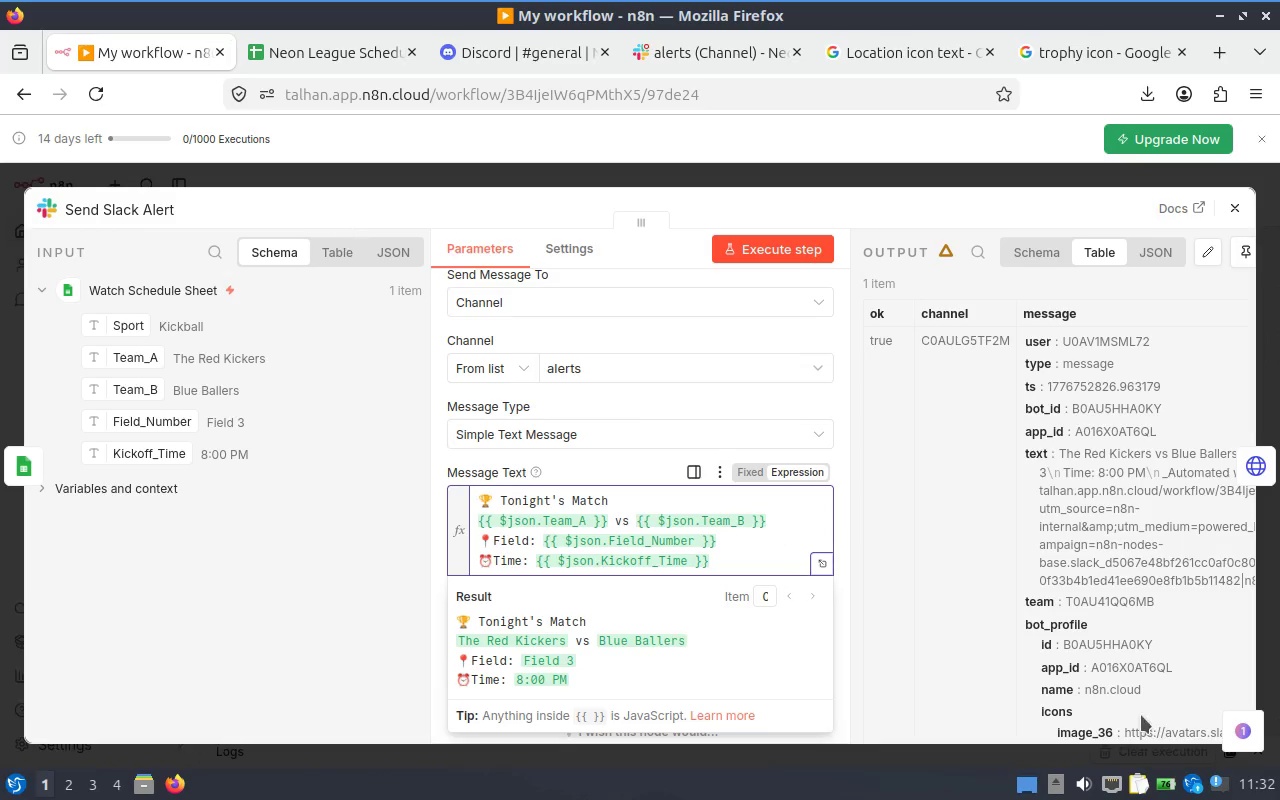 
left_click([821, 517])
 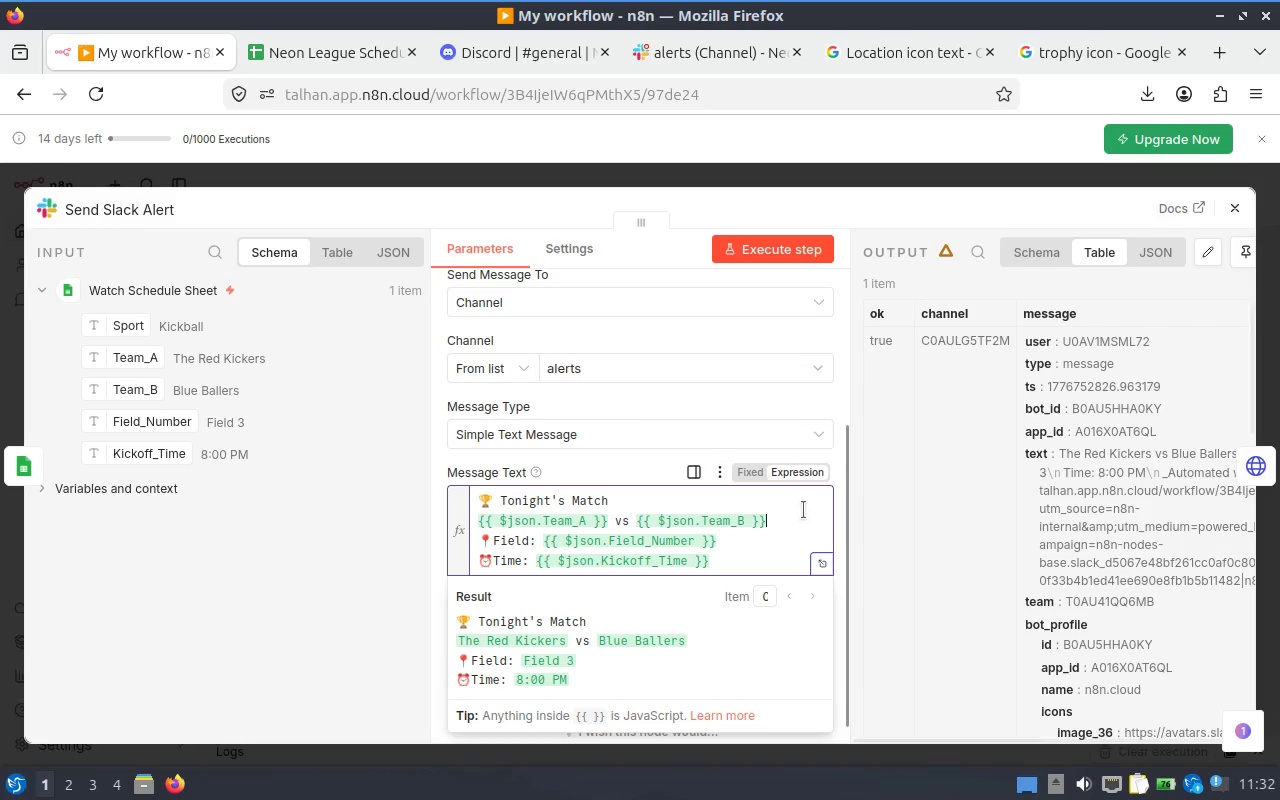 
key(Enter)
 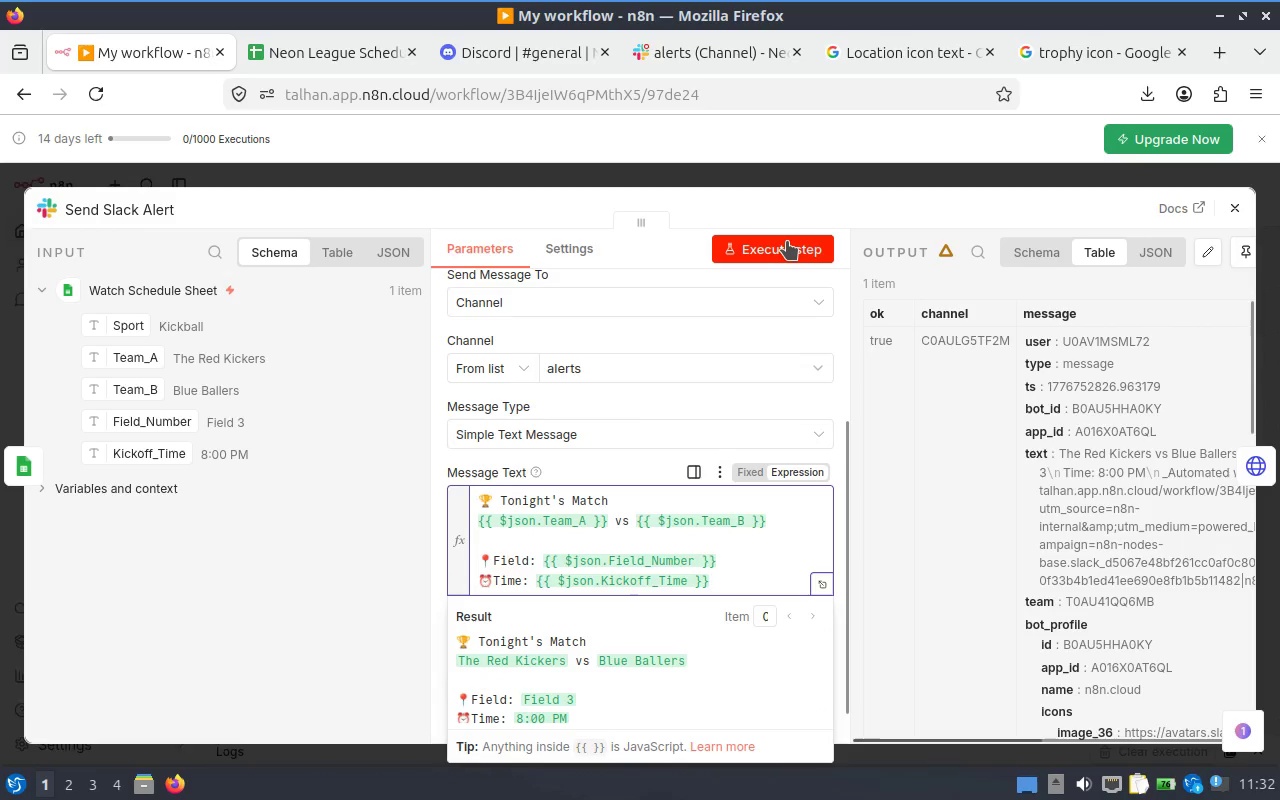 
left_click([787, 241])
 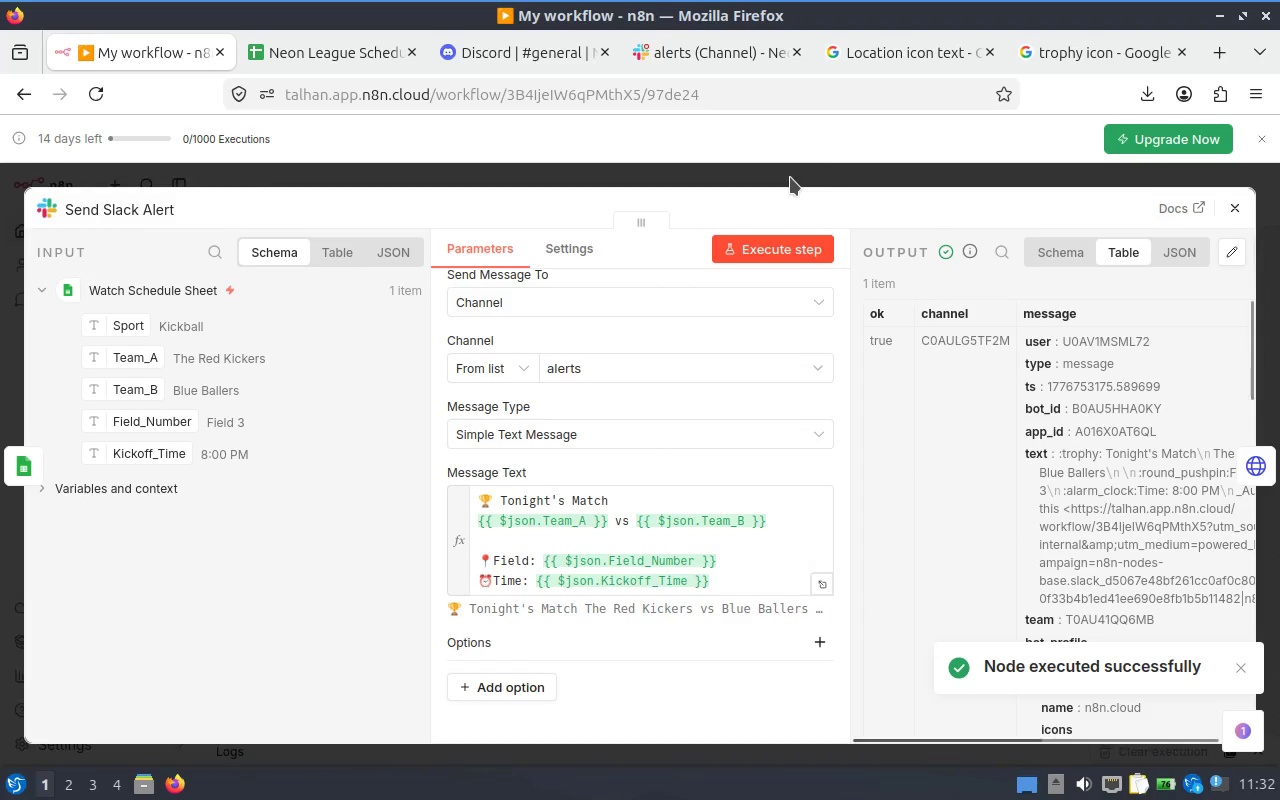 
left_click([723, 64])
 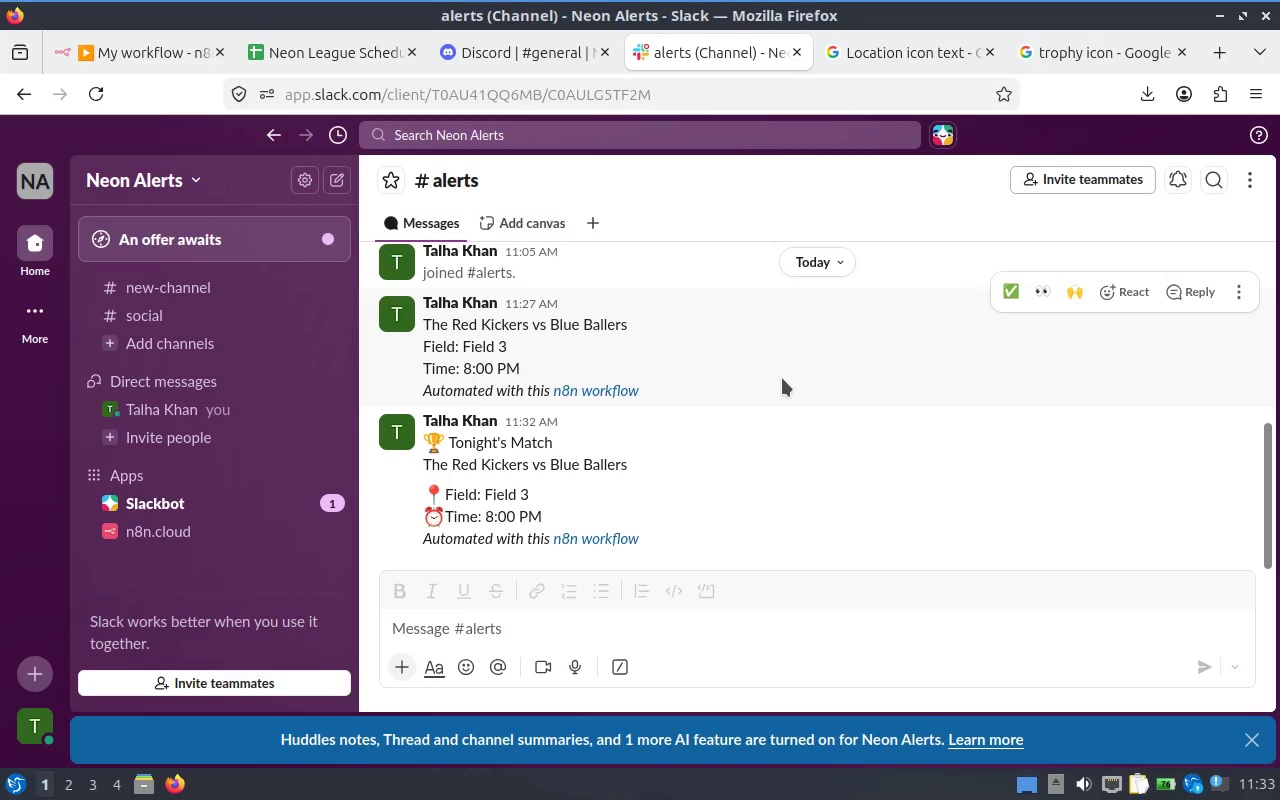 
wait(6.91)
 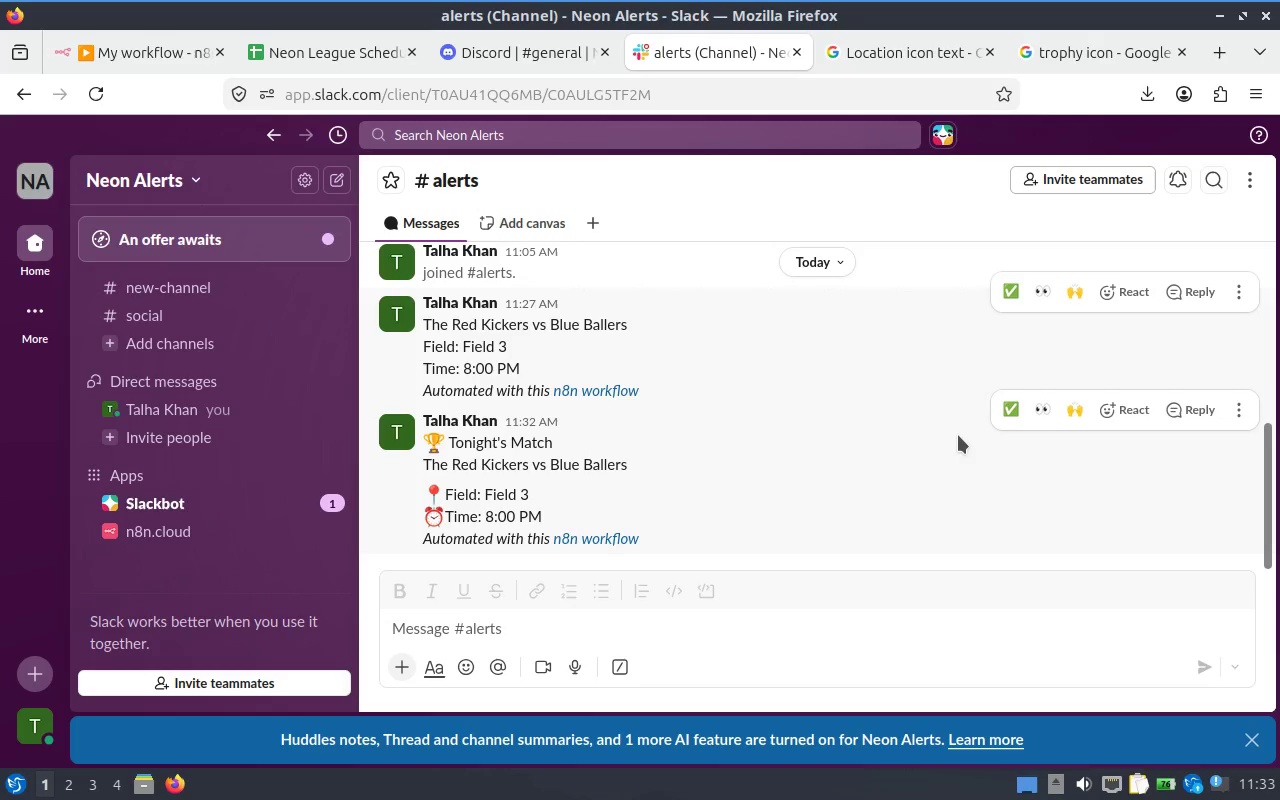 
left_click([183, 64])
 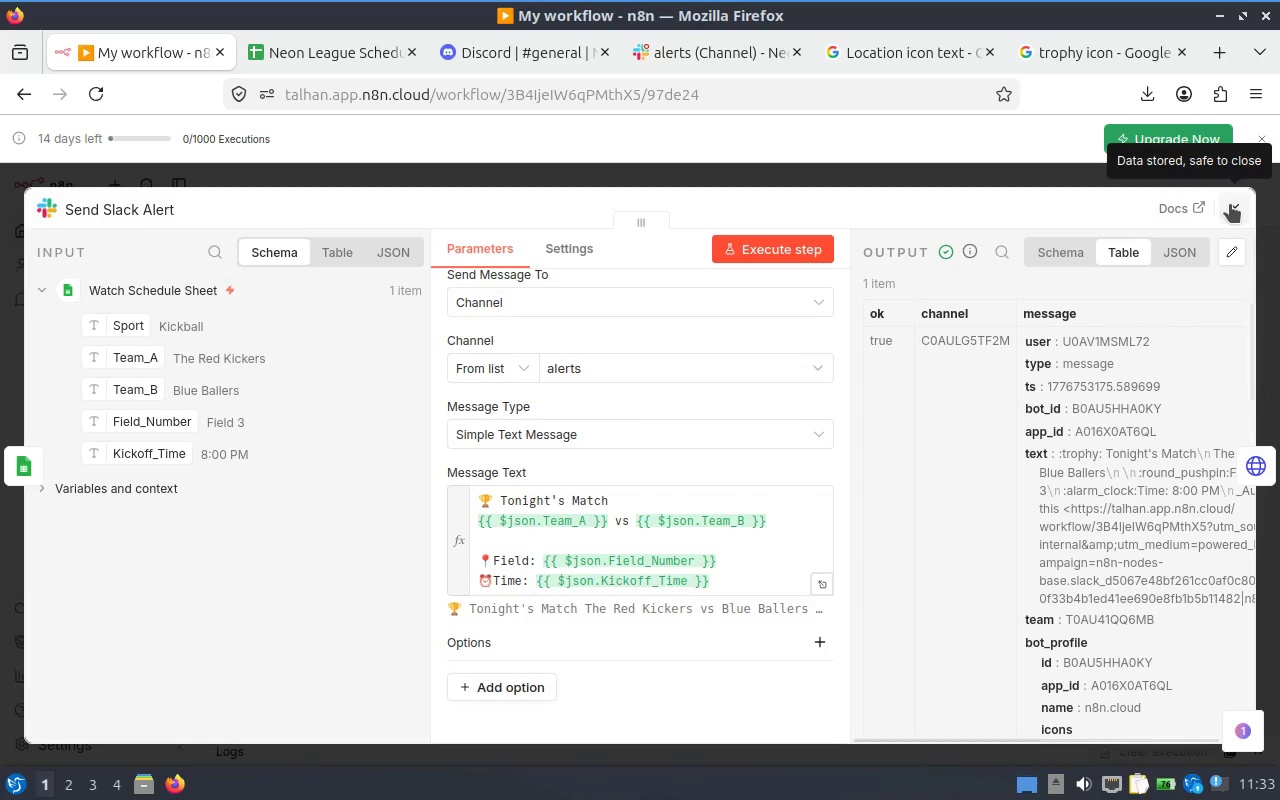 
left_click([1230, 204])
 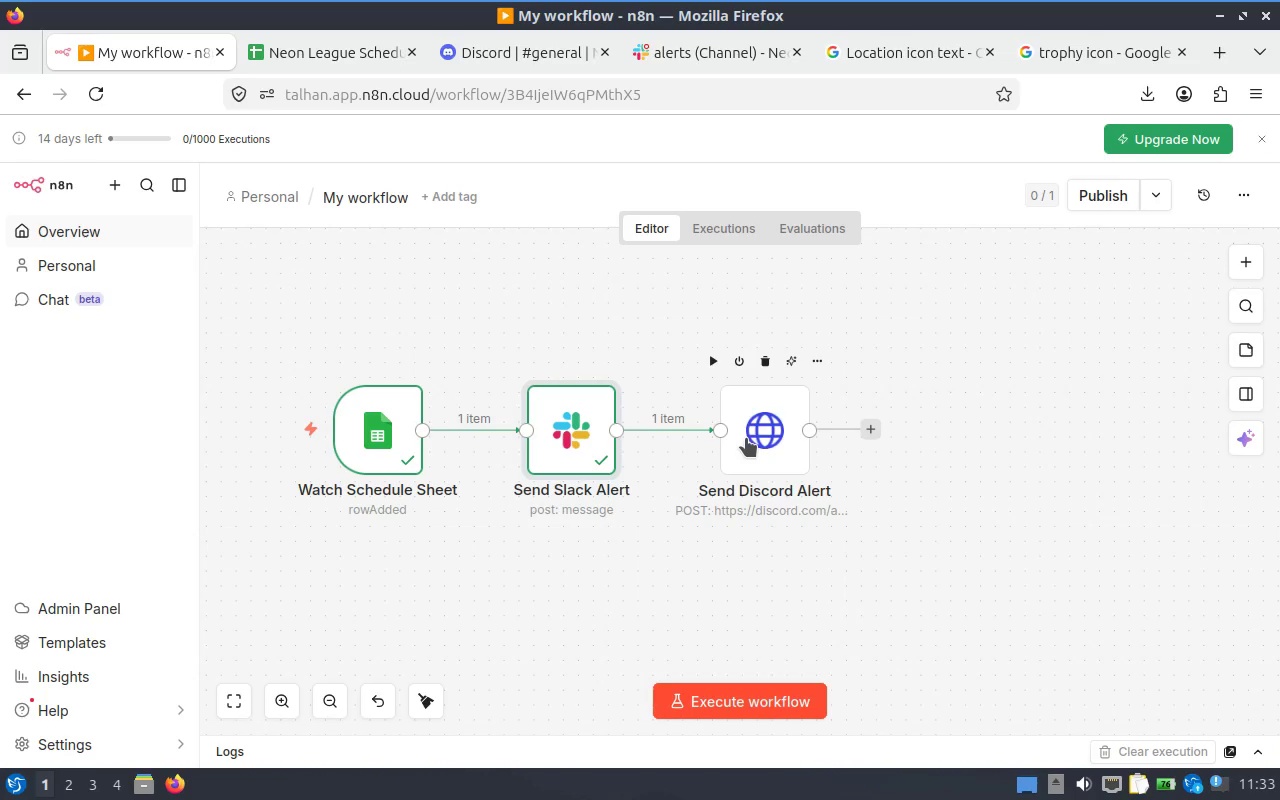 
left_click([756, 419])
 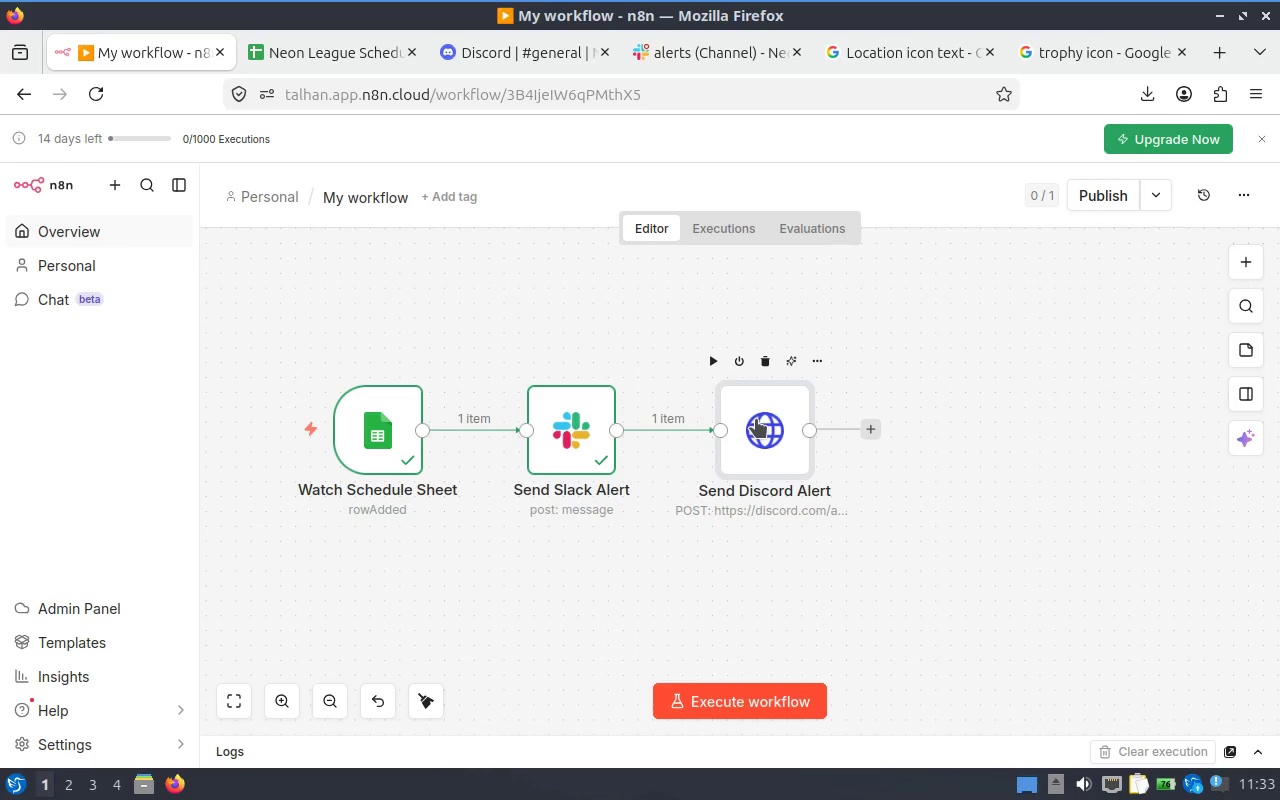 
right_click([757, 419])
 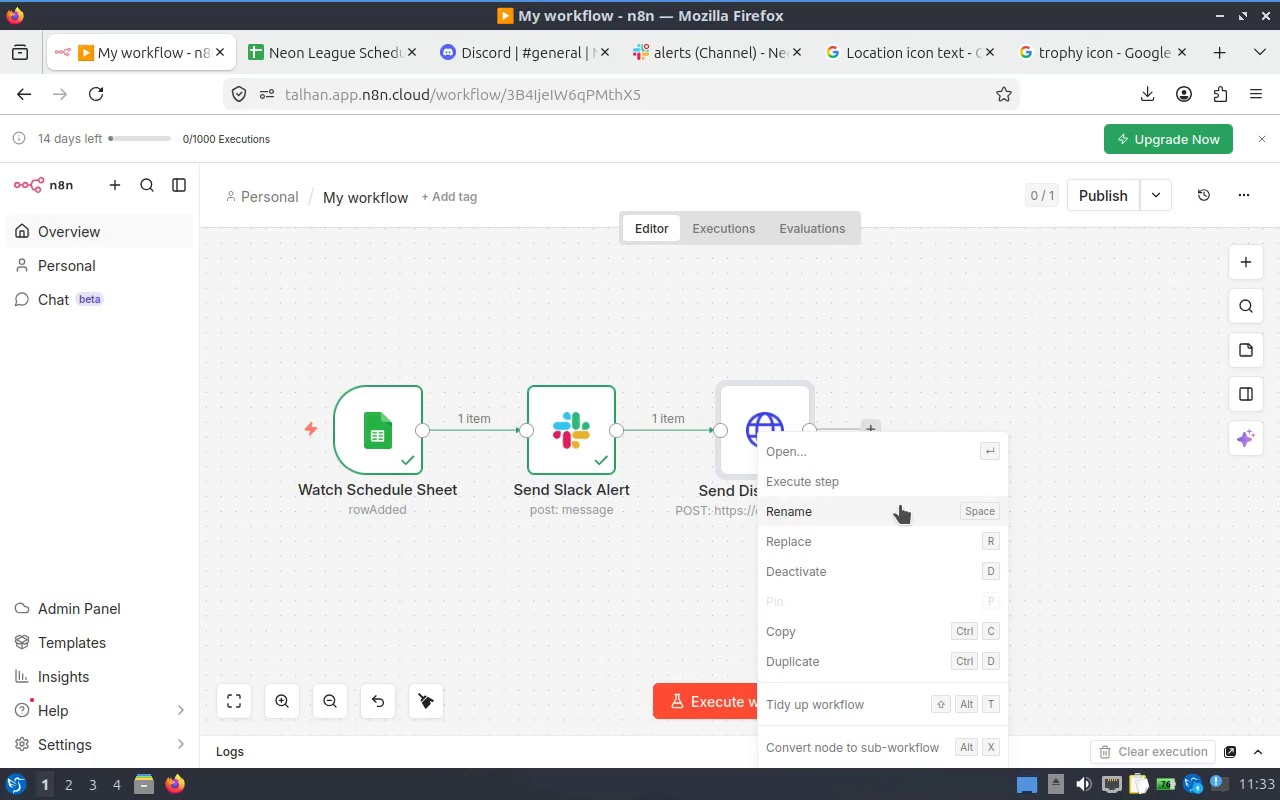 
left_click([910, 444])
 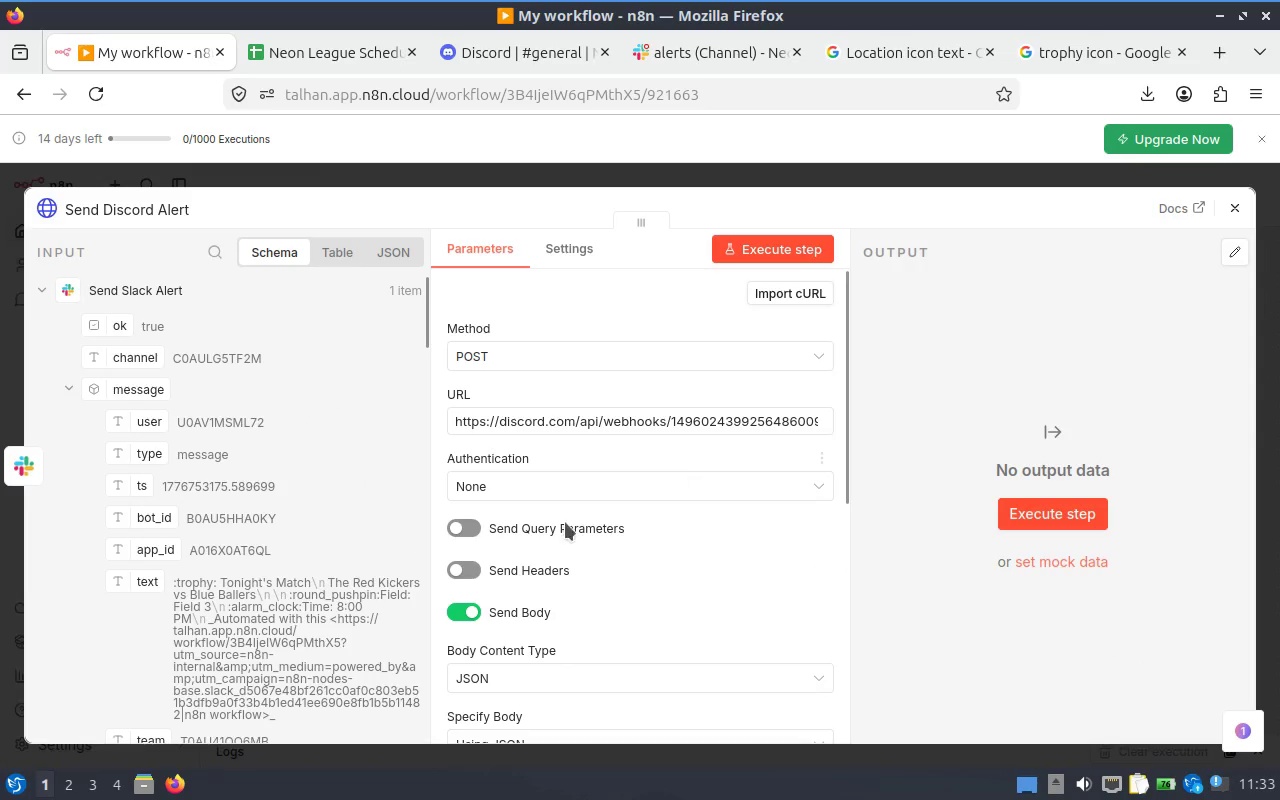 
scroll: coordinate [592, 480], scroll_direction: down, amount: 6.0
 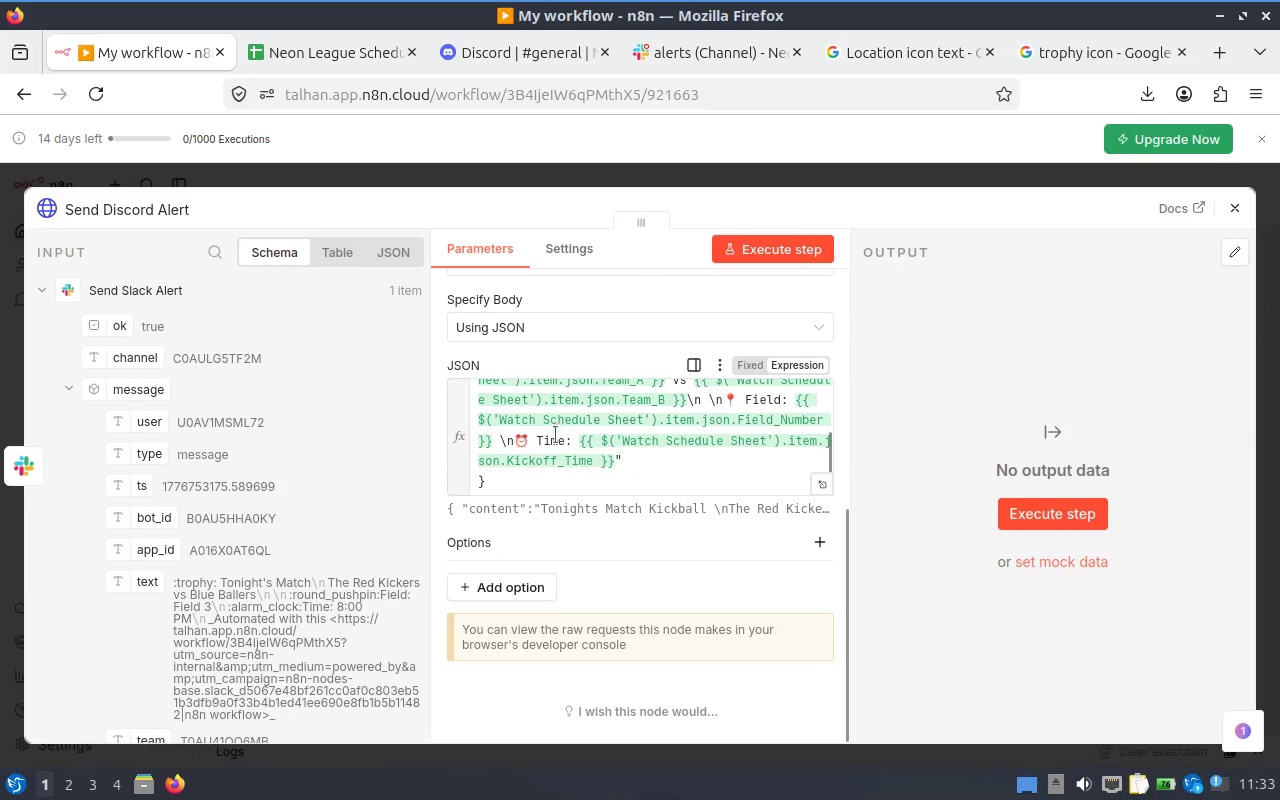 
scroll: coordinate [555, 435], scroll_direction: up, amount: 1.0
 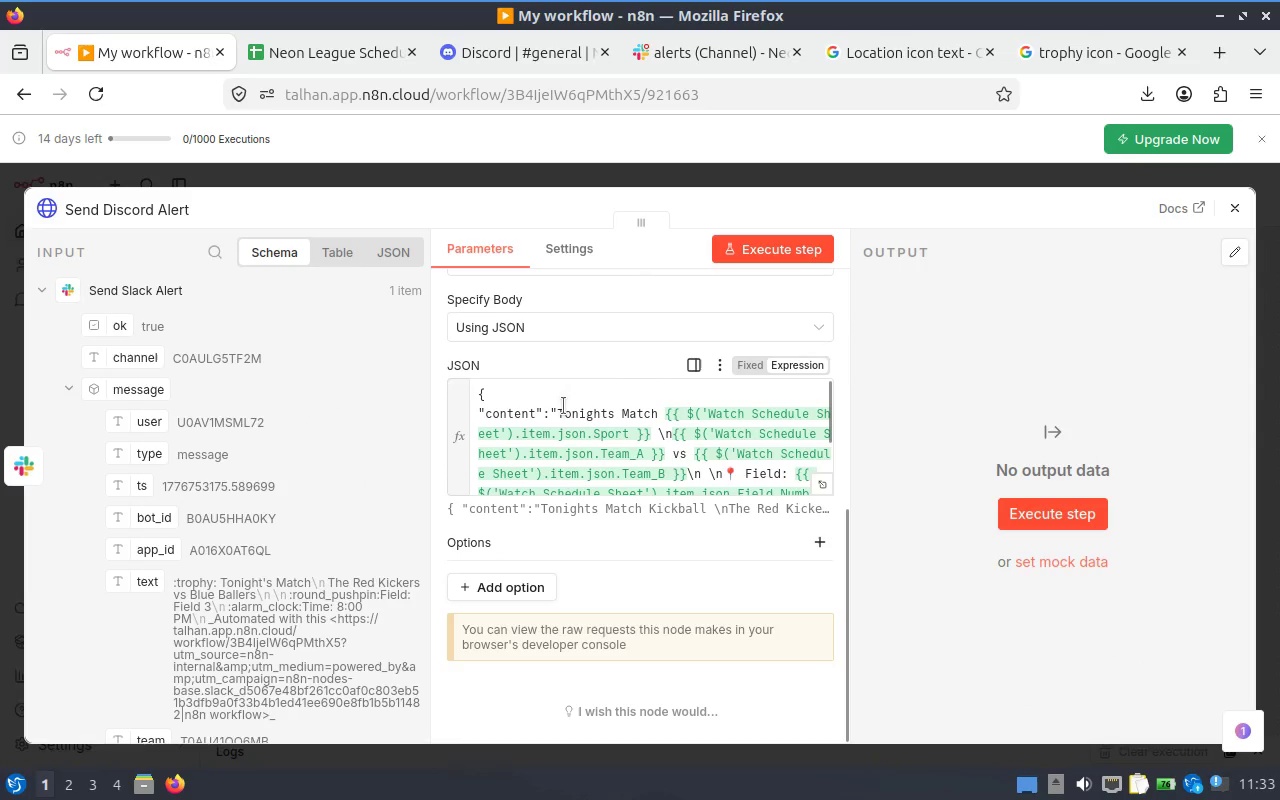 
left_click([550, 406])